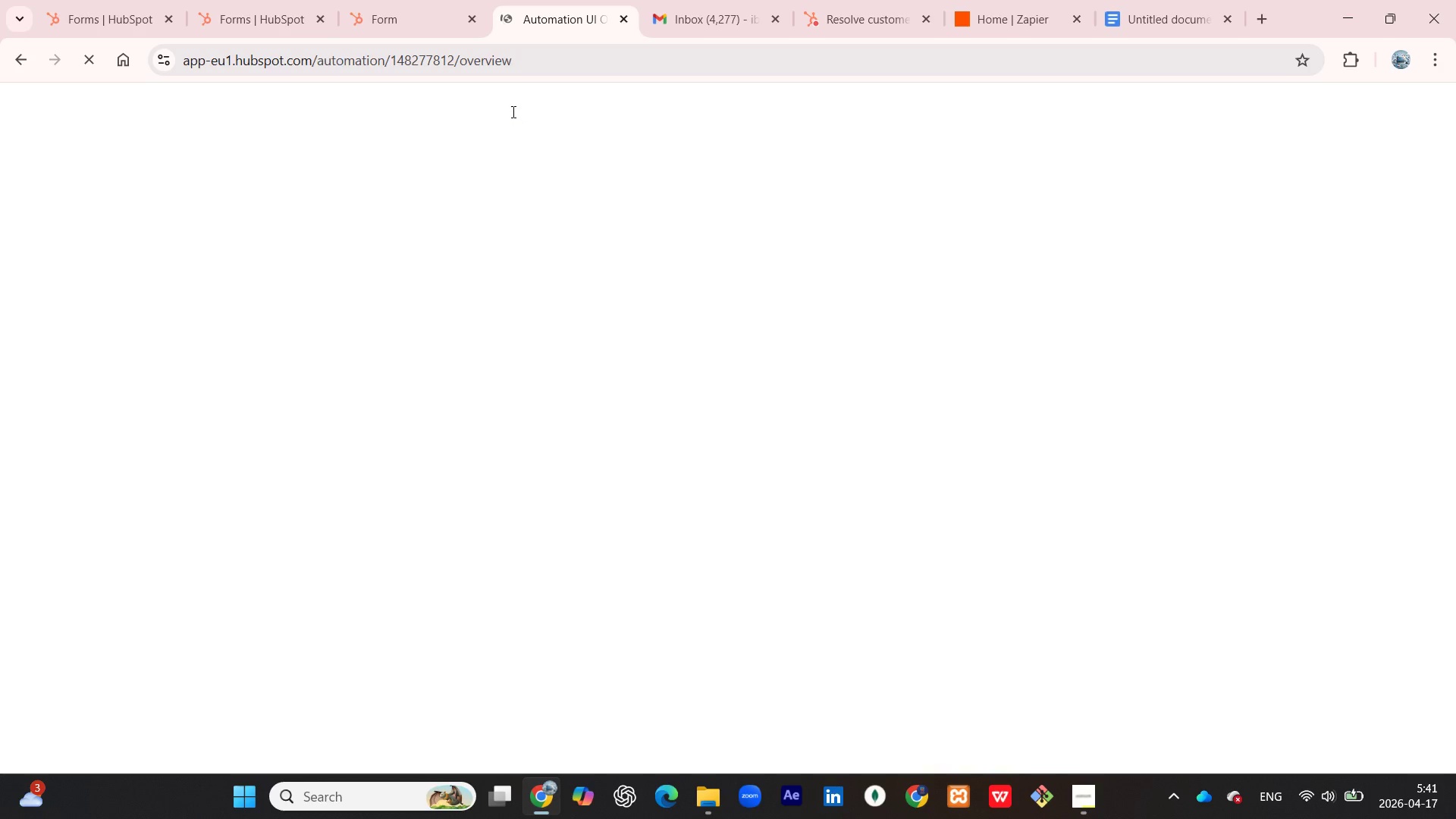 
wait(18.55)
 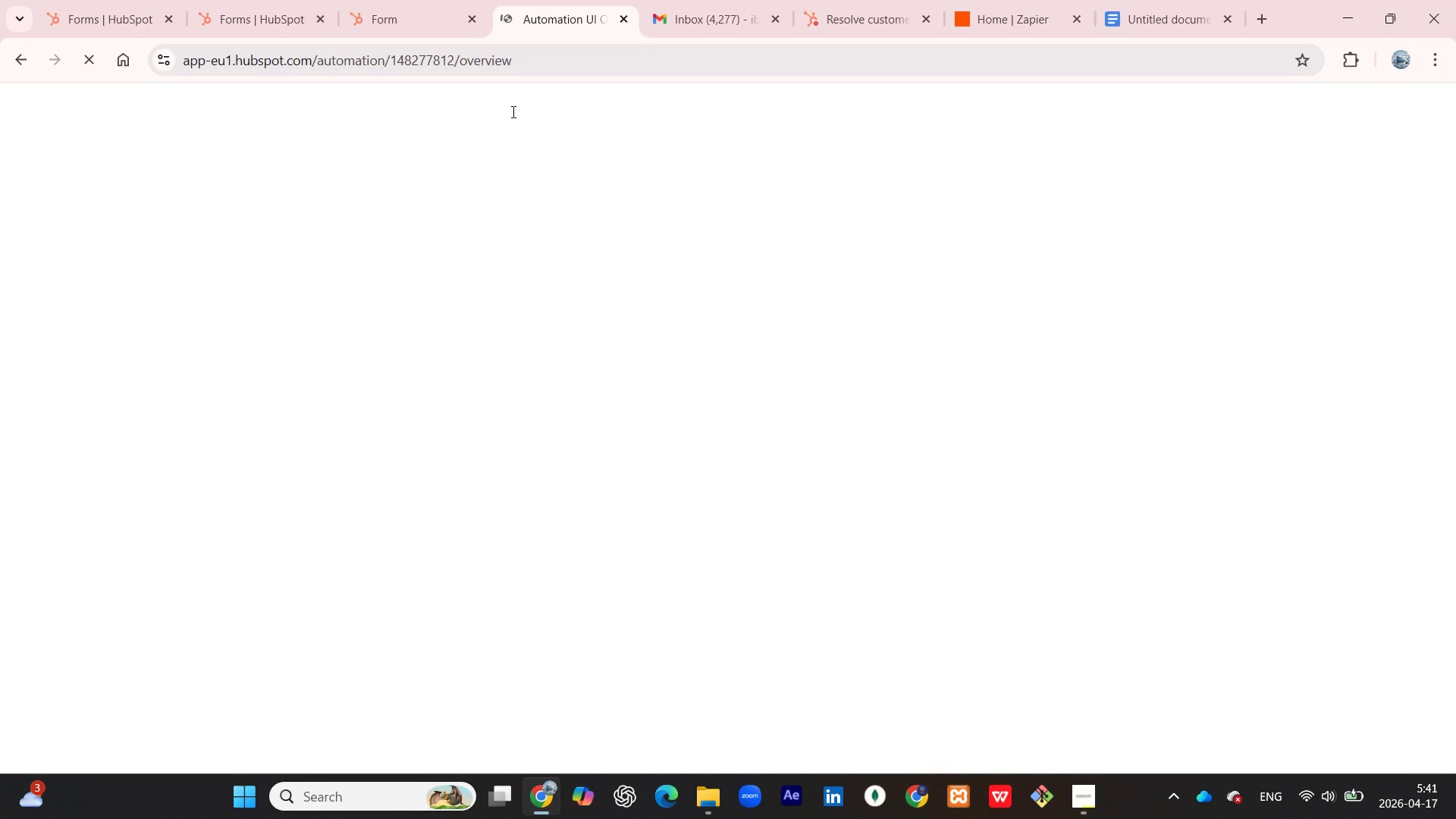 
left_click([24, 58])
 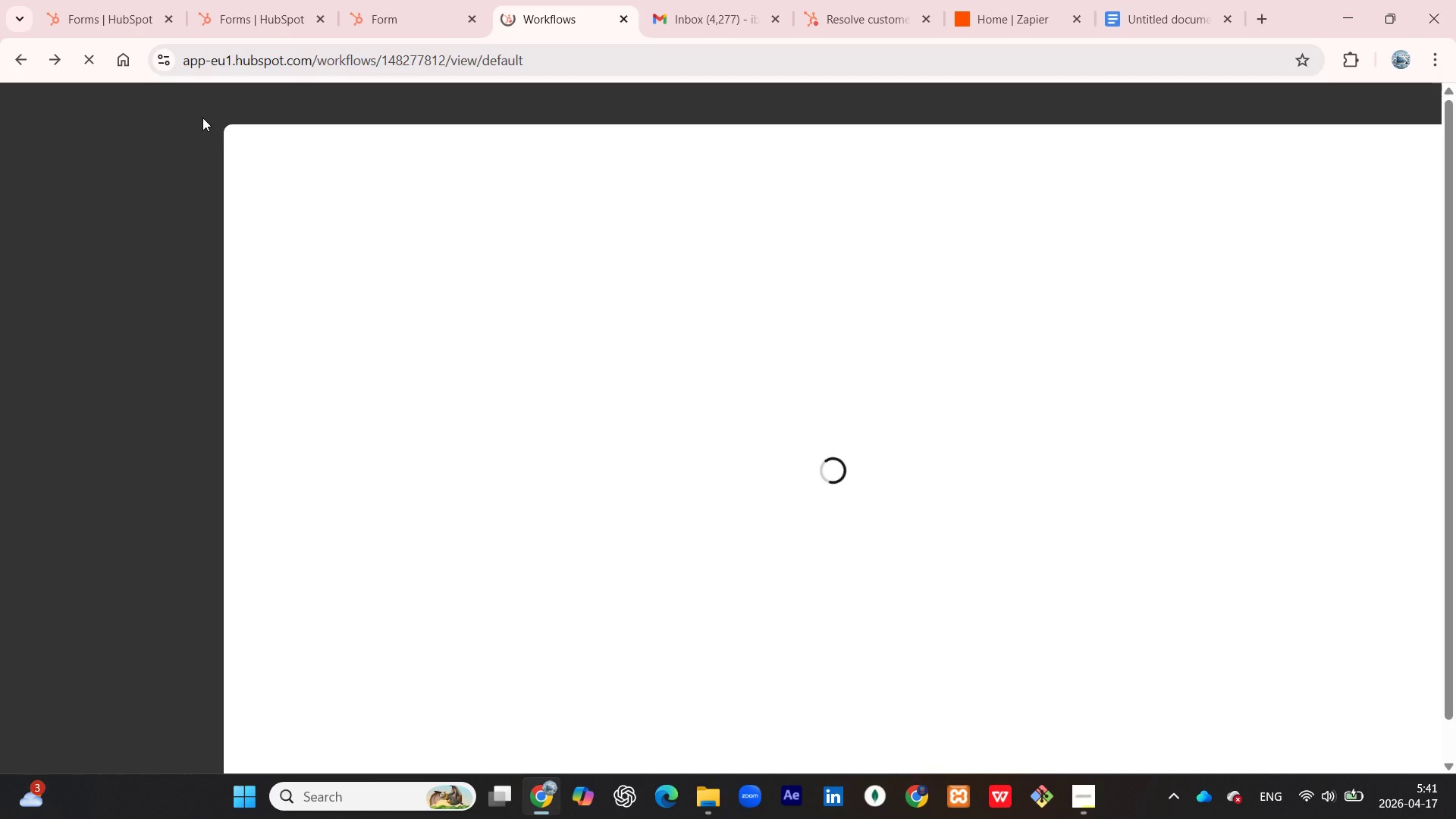 
wait(9.17)
 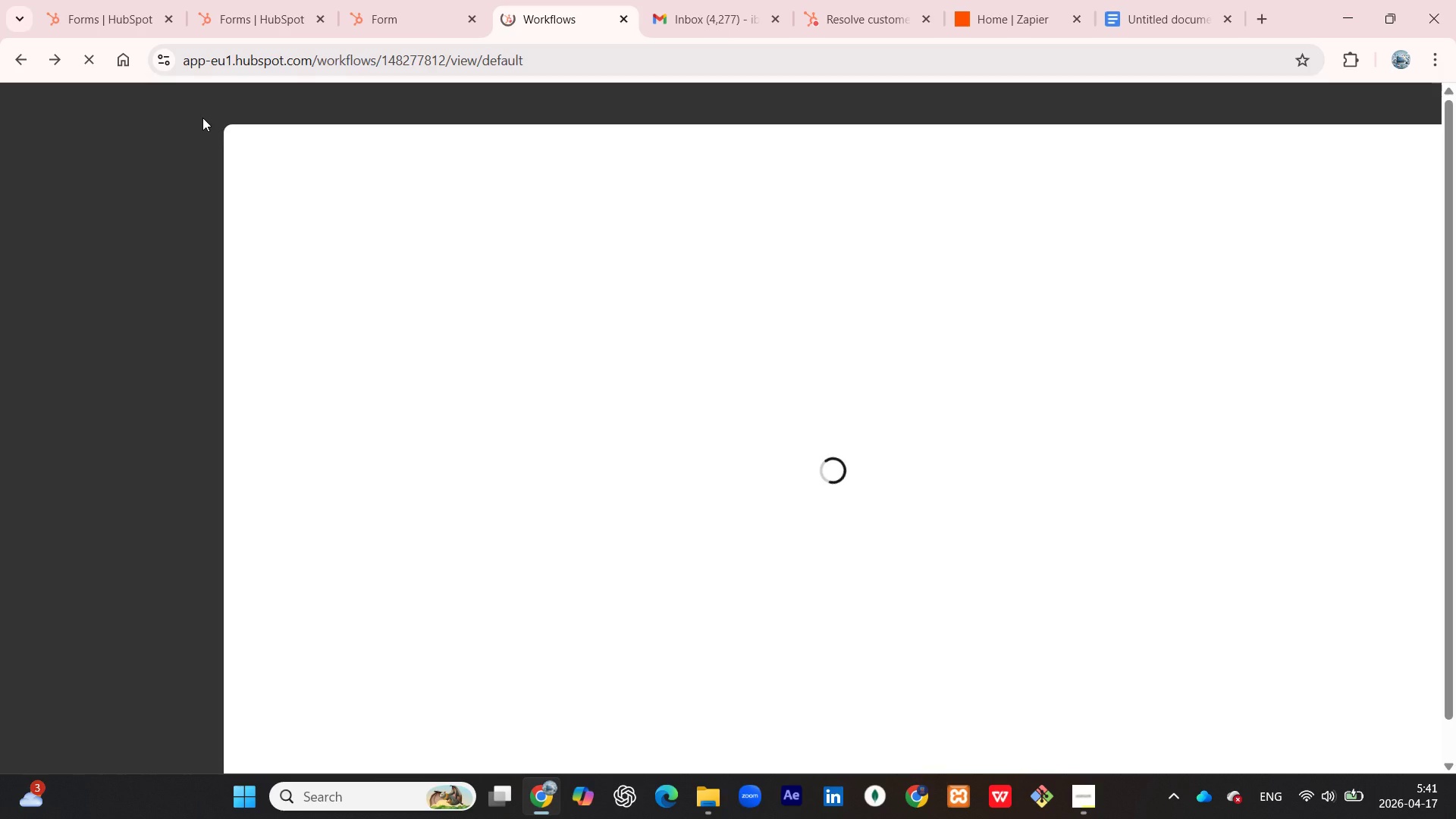 
left_click([1088, 799])